 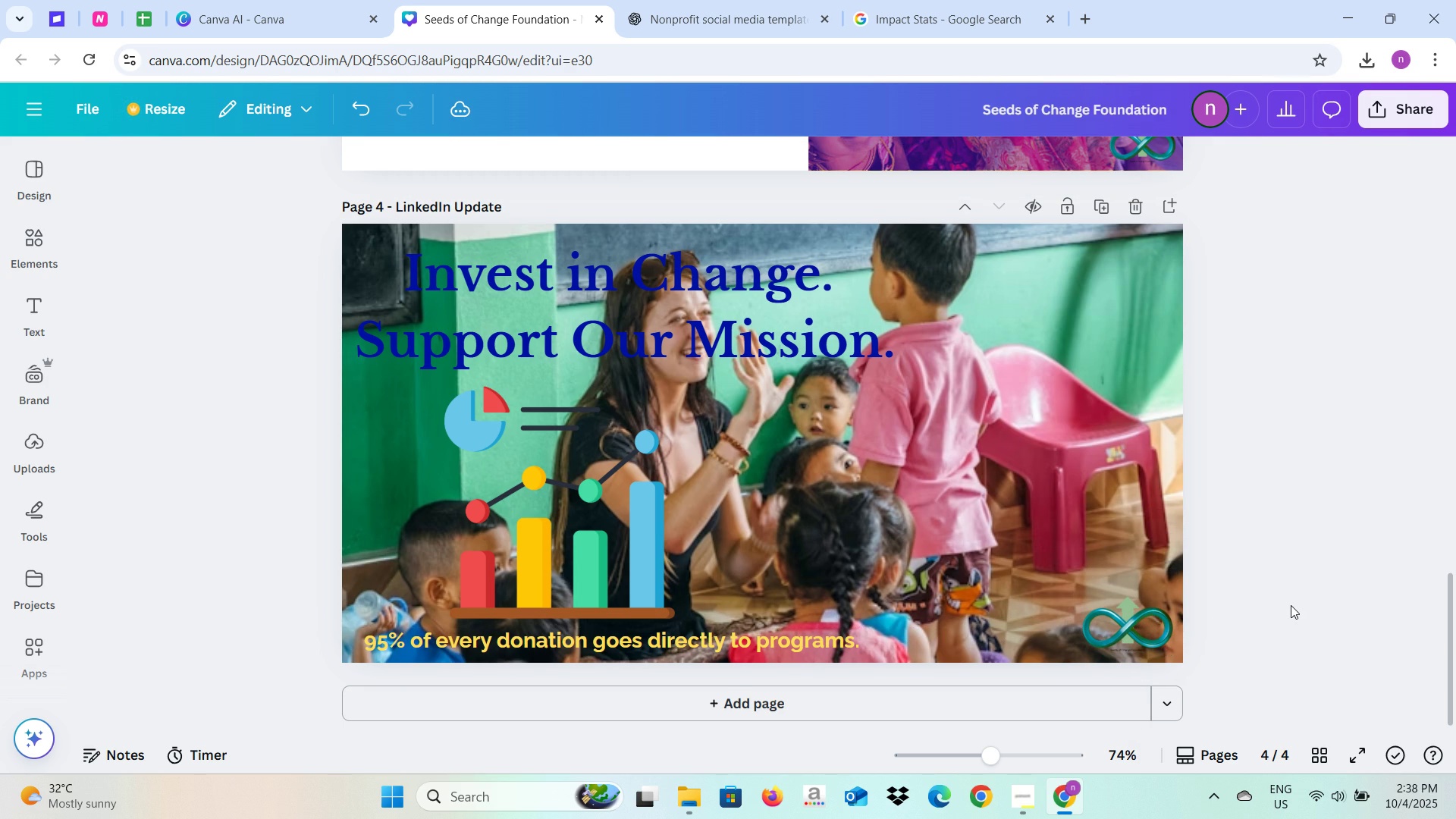 
scroll: coordinate [1294, 596], scroll_direction: up, amount: 2.0
 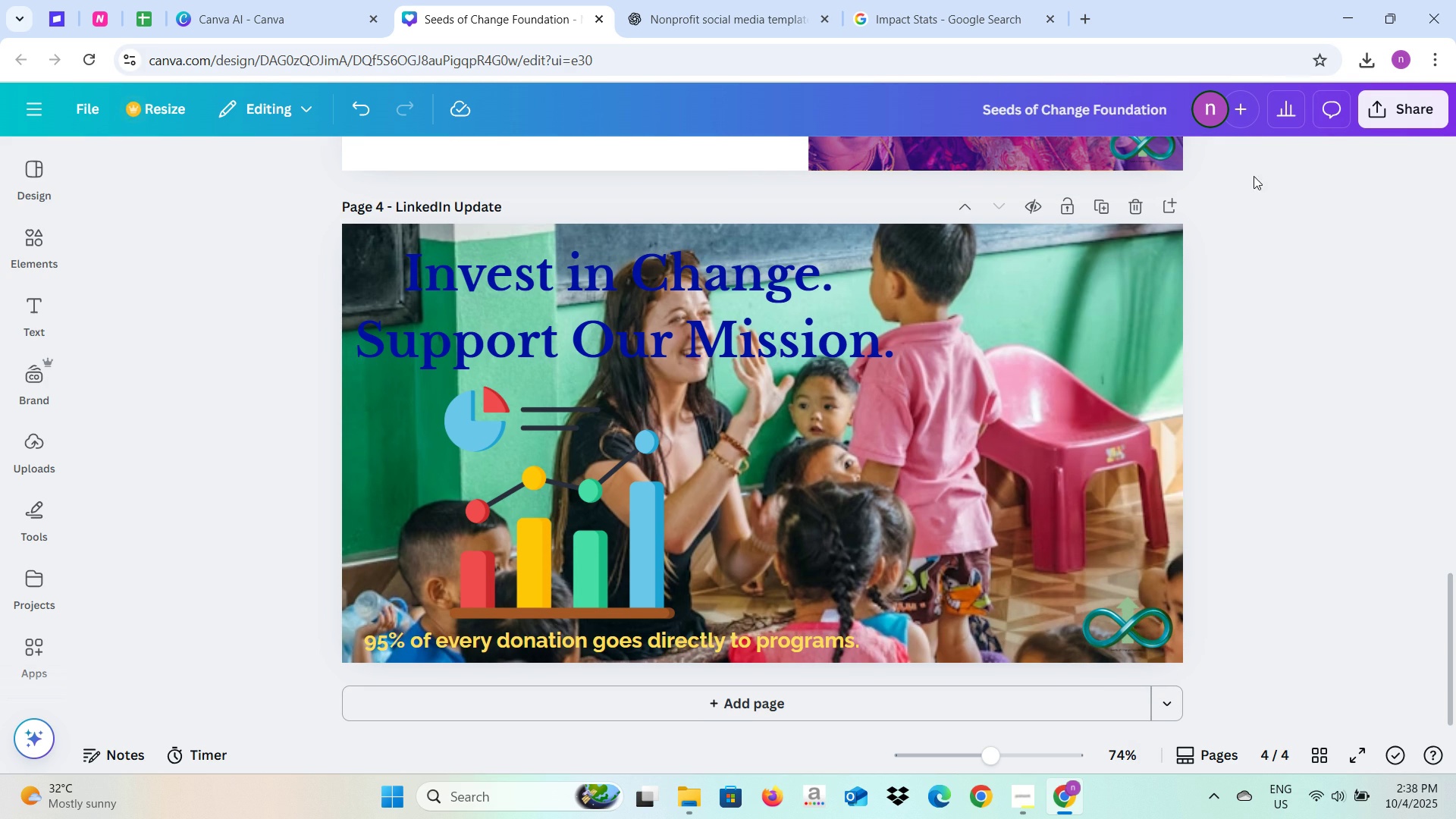 
scroll: coordinate [1294, 596], scroll_direction: down, amount: 9.0
 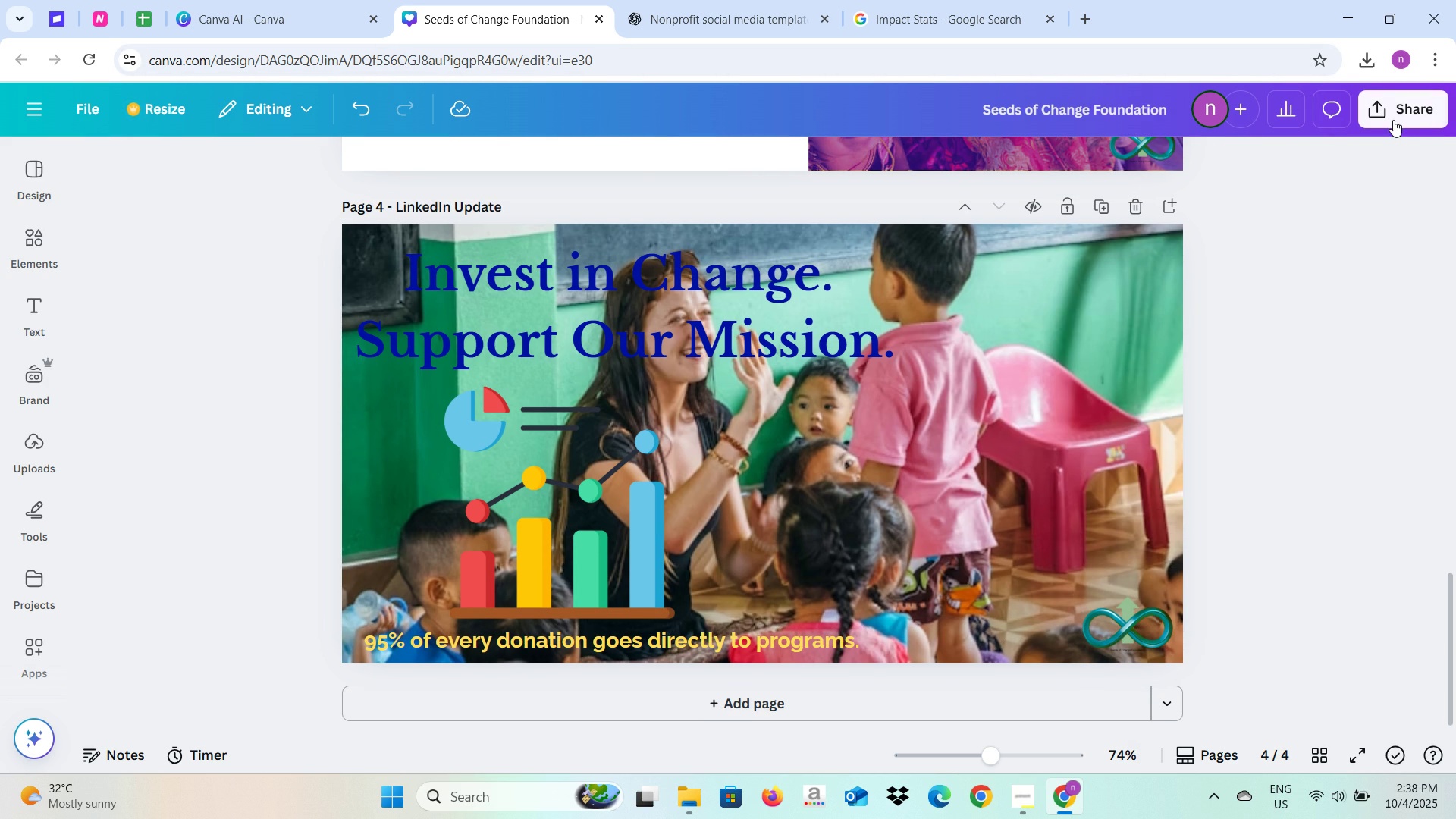 
left_click([1393, 120])
 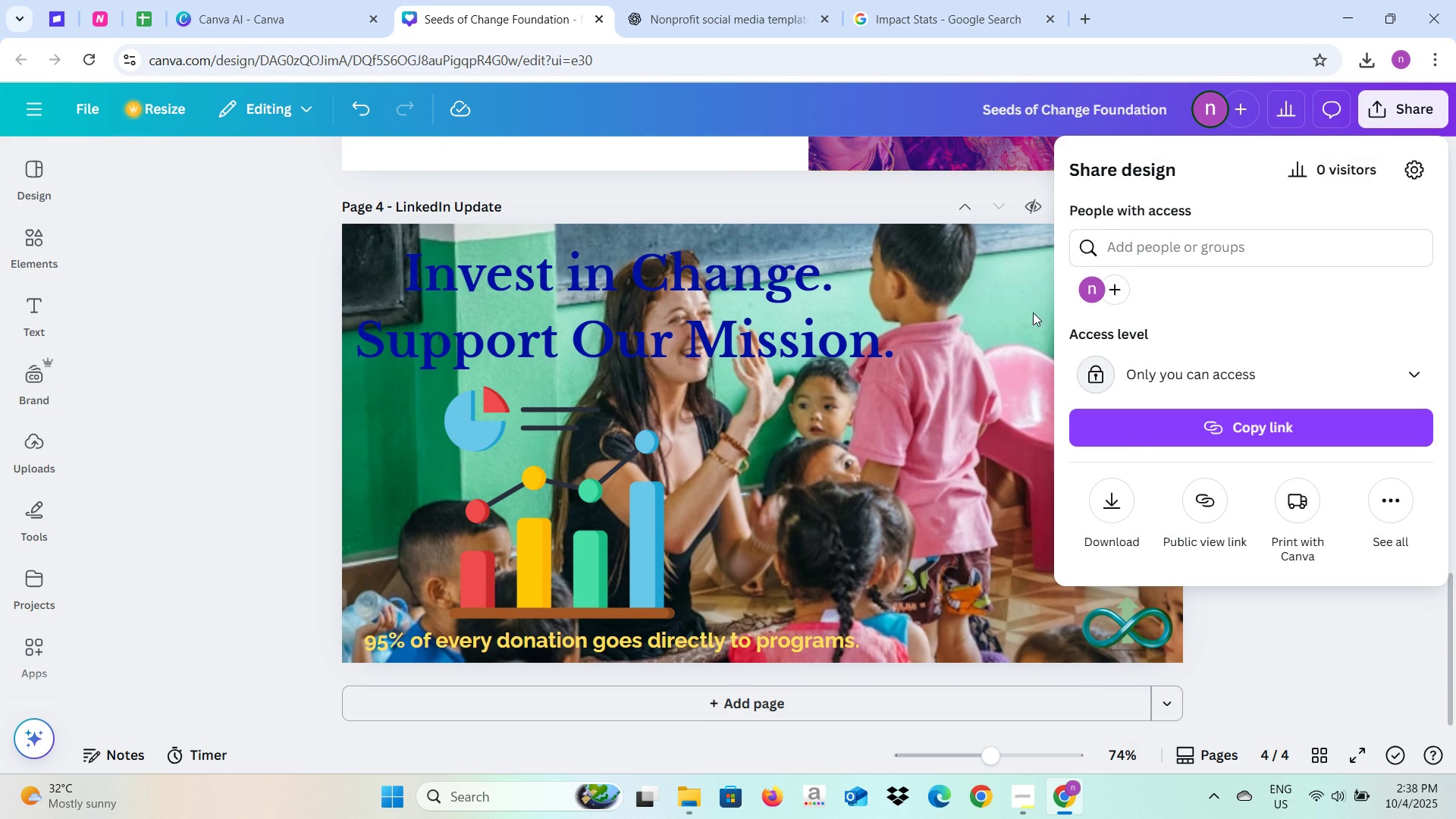 
left_click([1122, 508])
 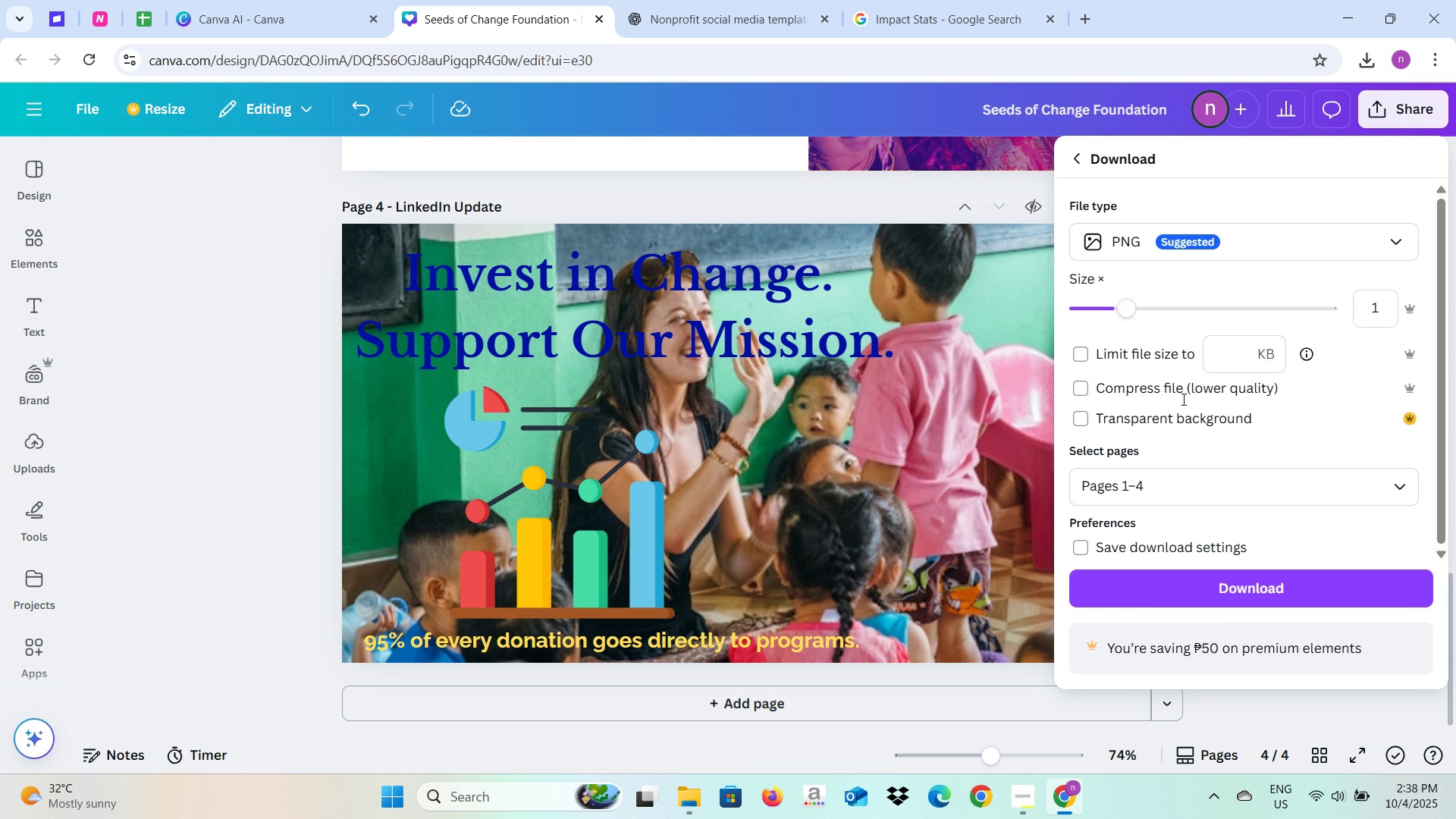 
left_click([1290, 237])
 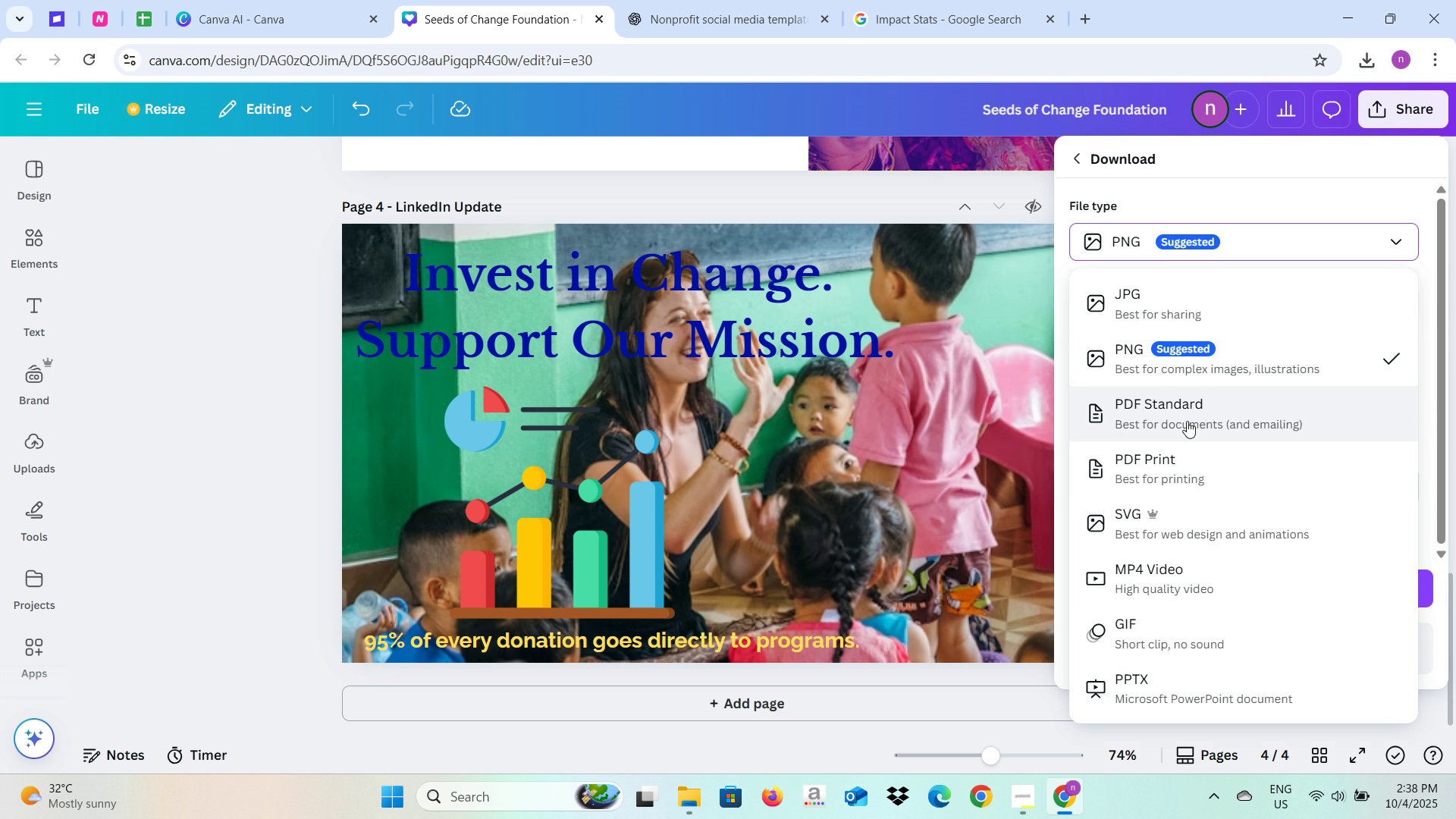 
wait(6.53)
 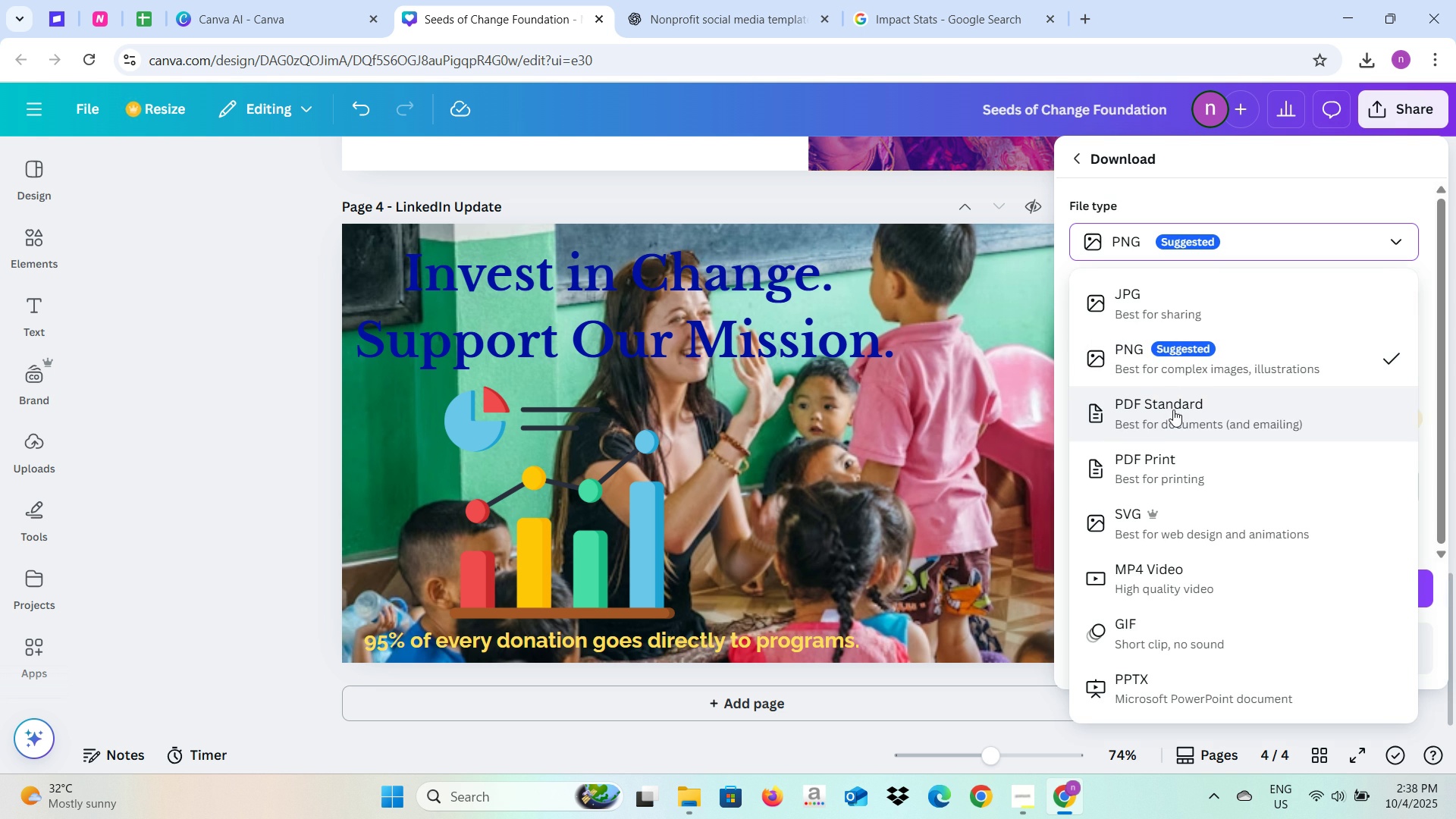 
left_click([1181, 467])
 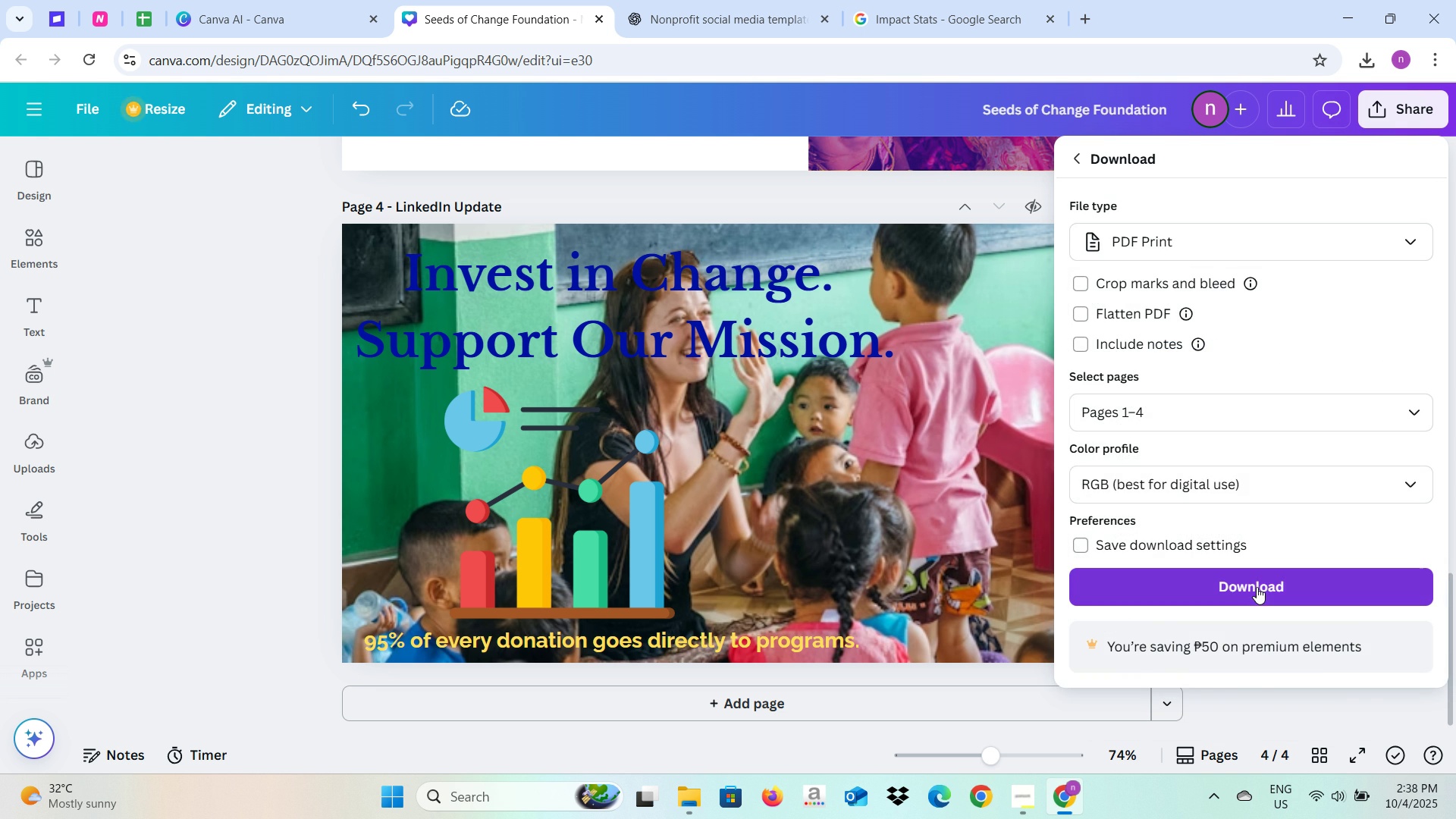 